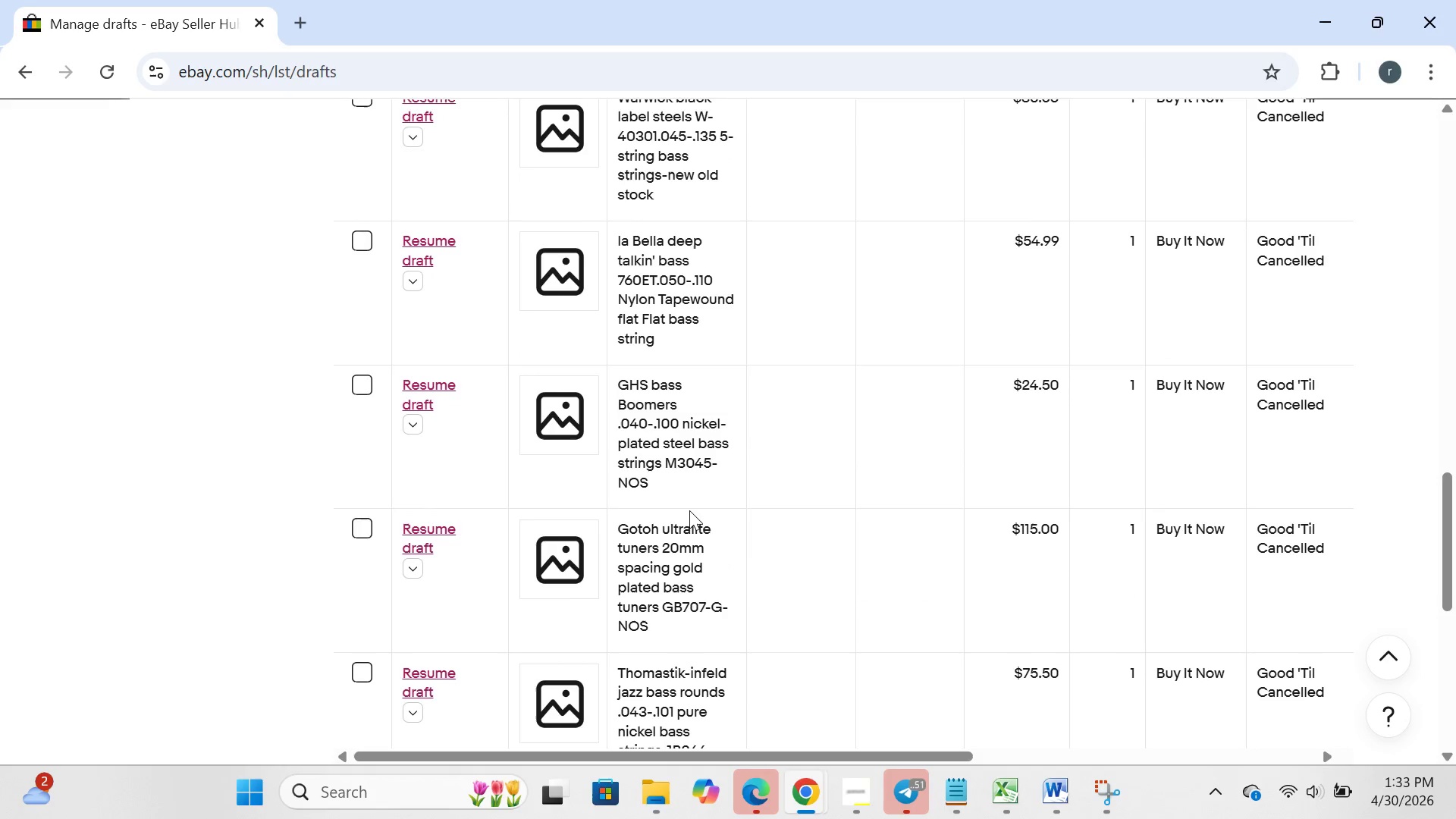 
wait(9.11)
 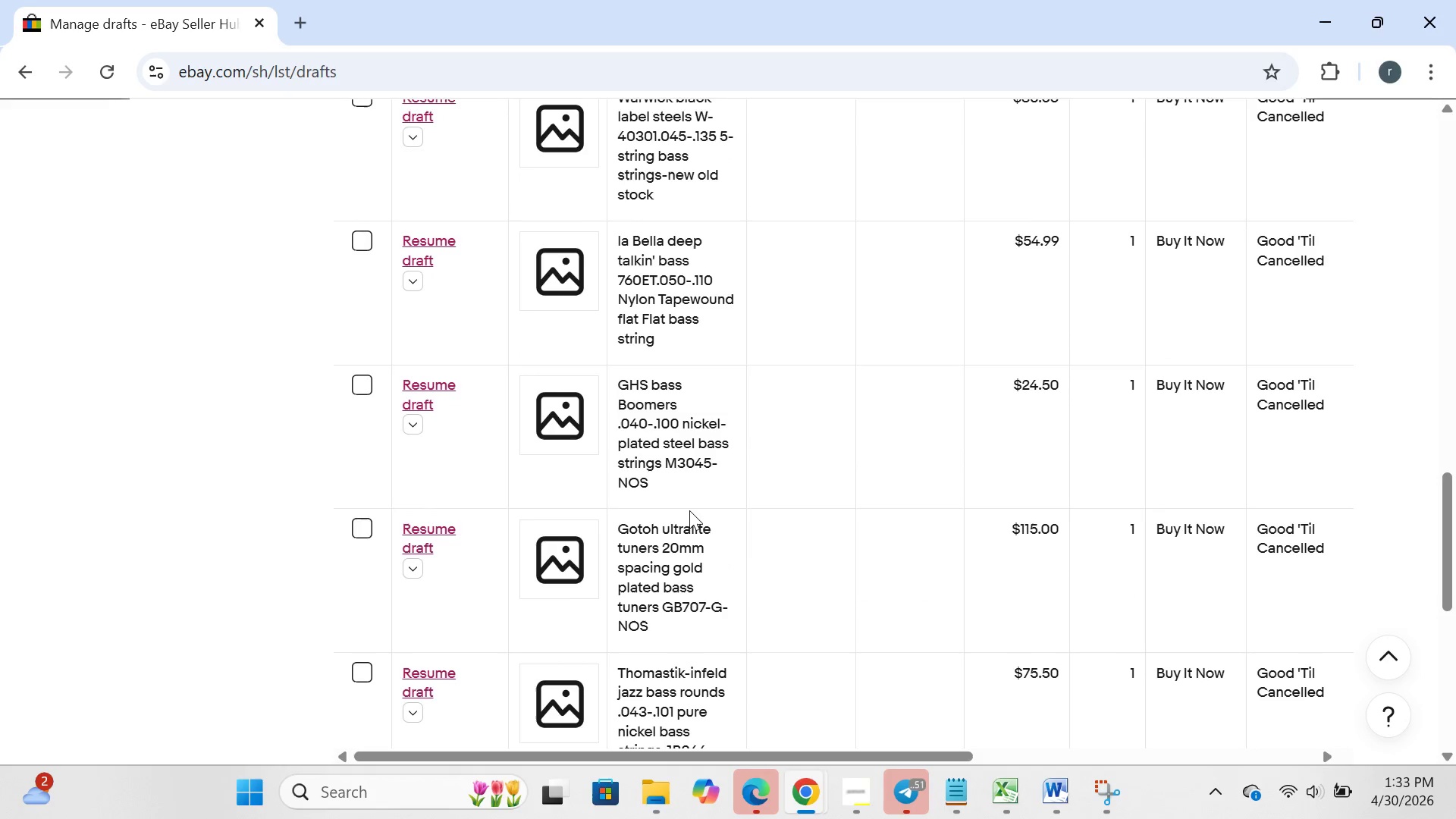 
left_click([434, 270])
 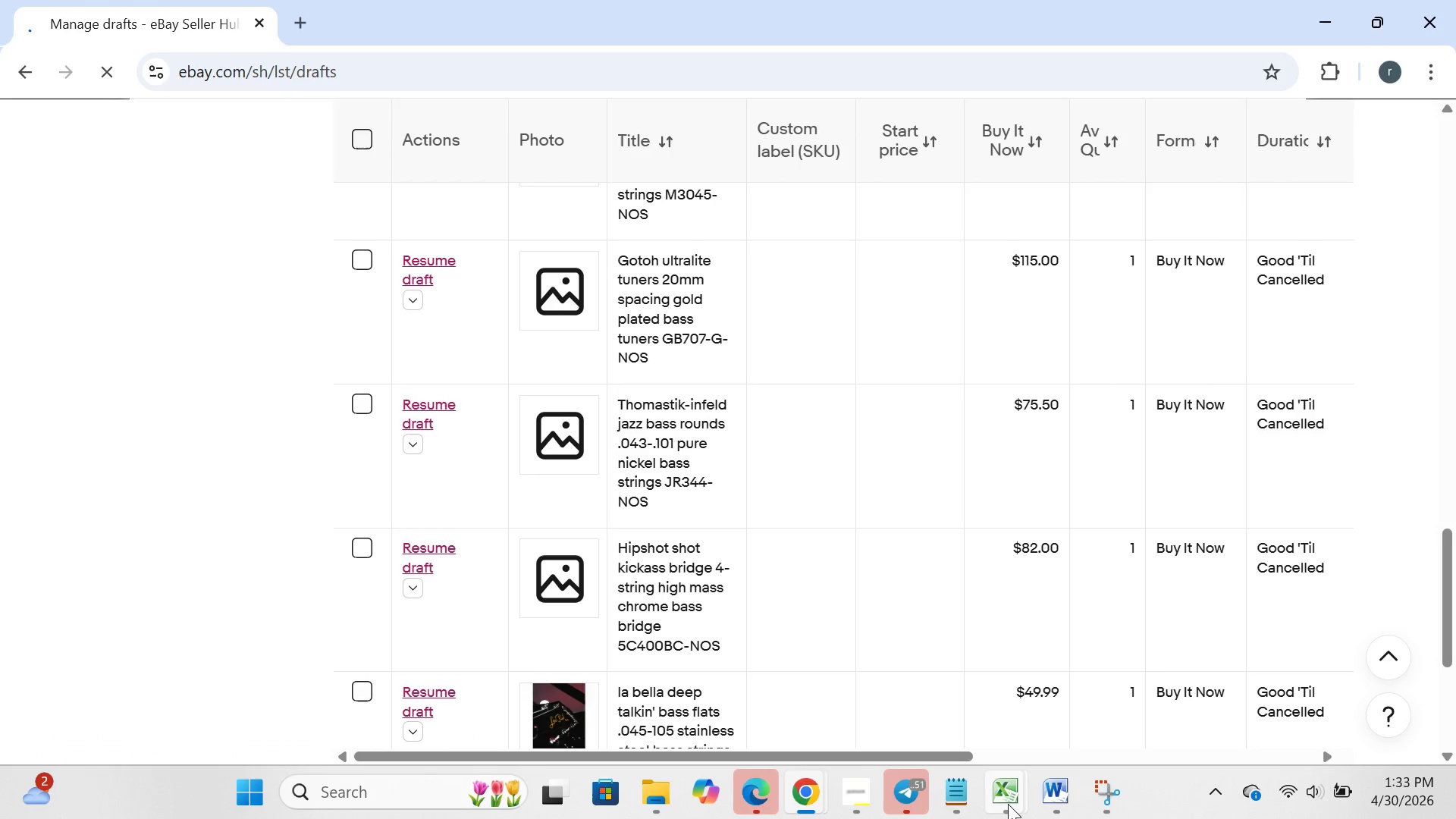 
left_click([1003, 801])
 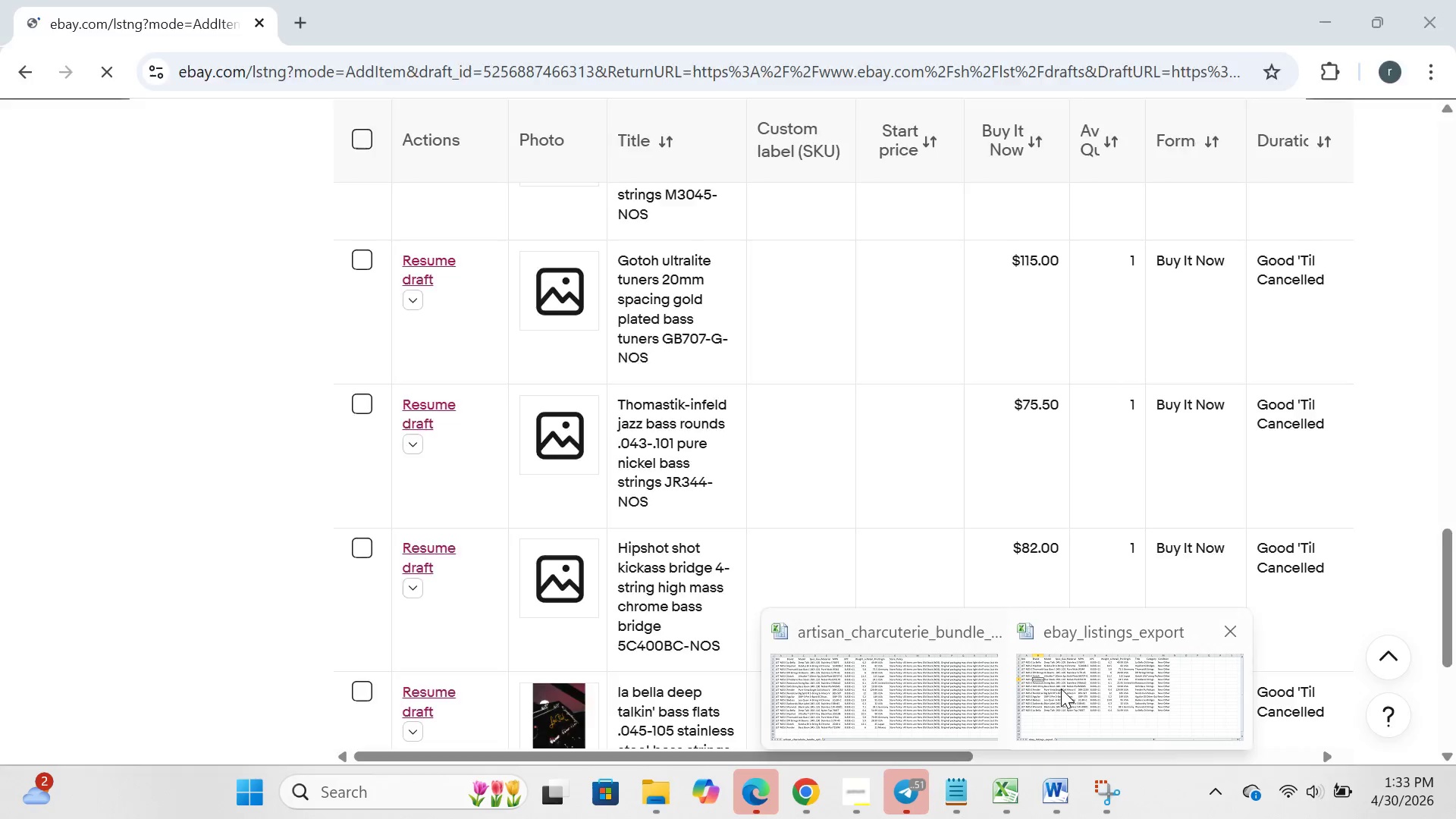 
left_click([1061, 689])
 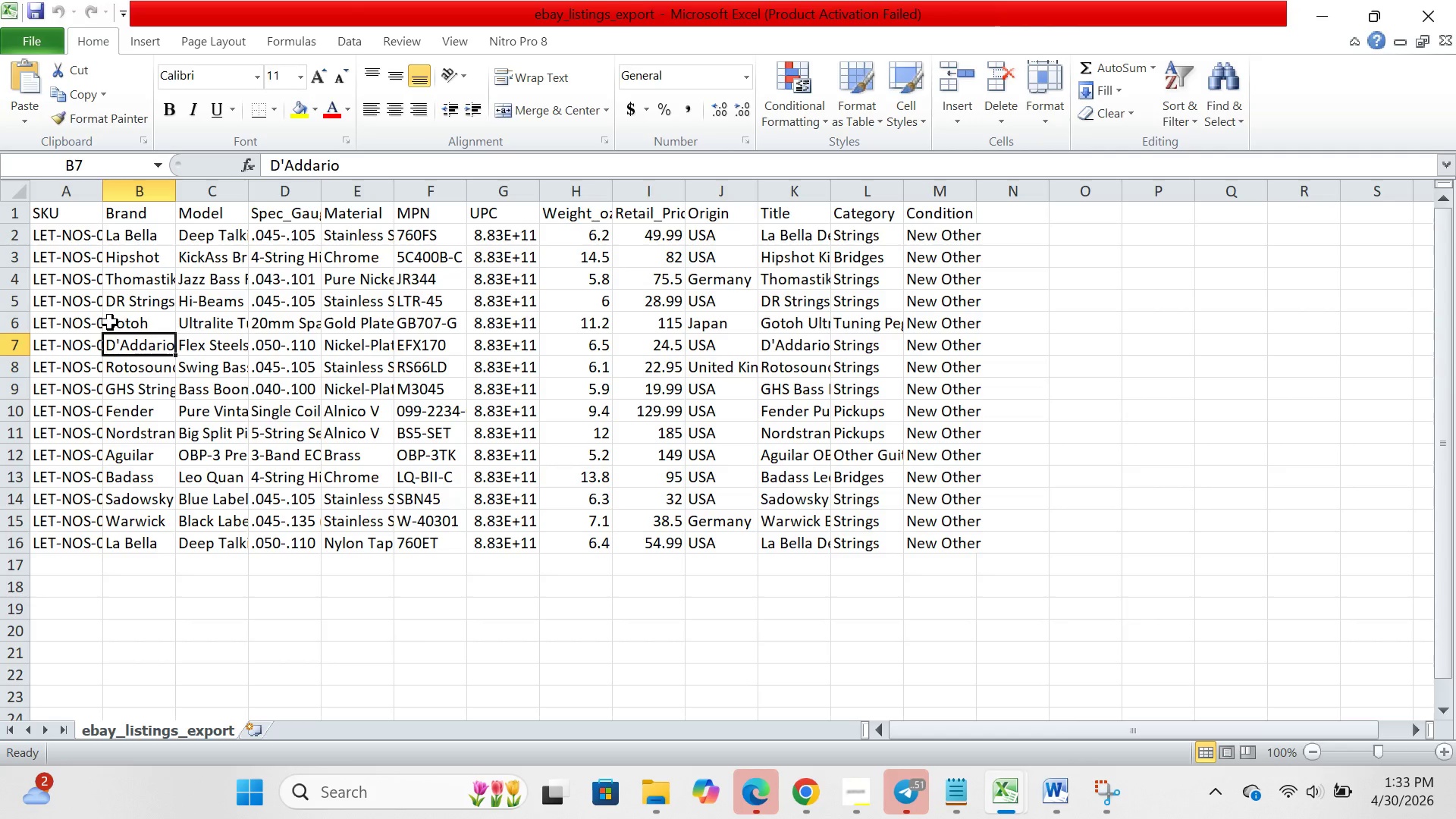 
left_click([126, 327])
 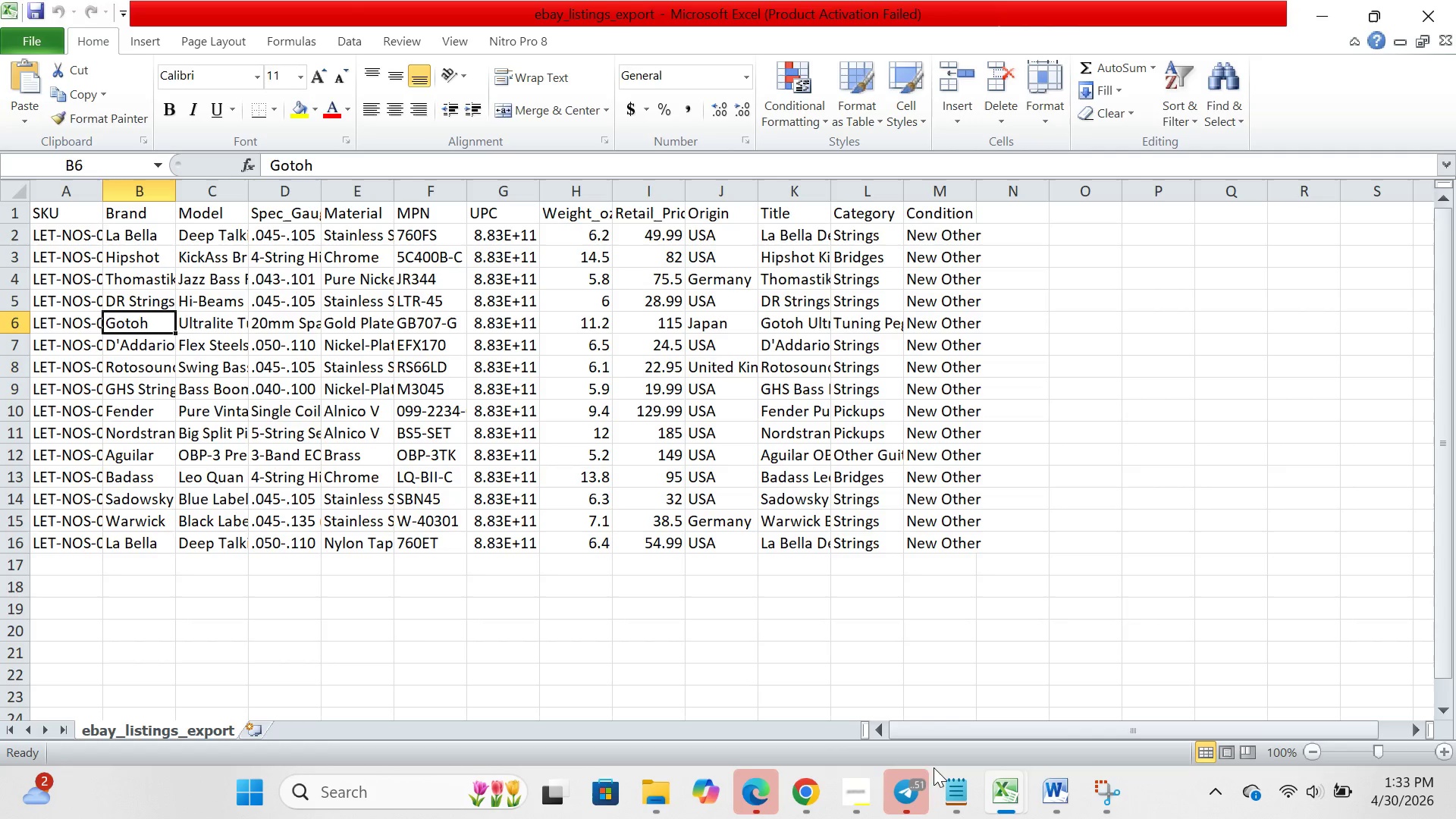 
left_click([792, 815])
 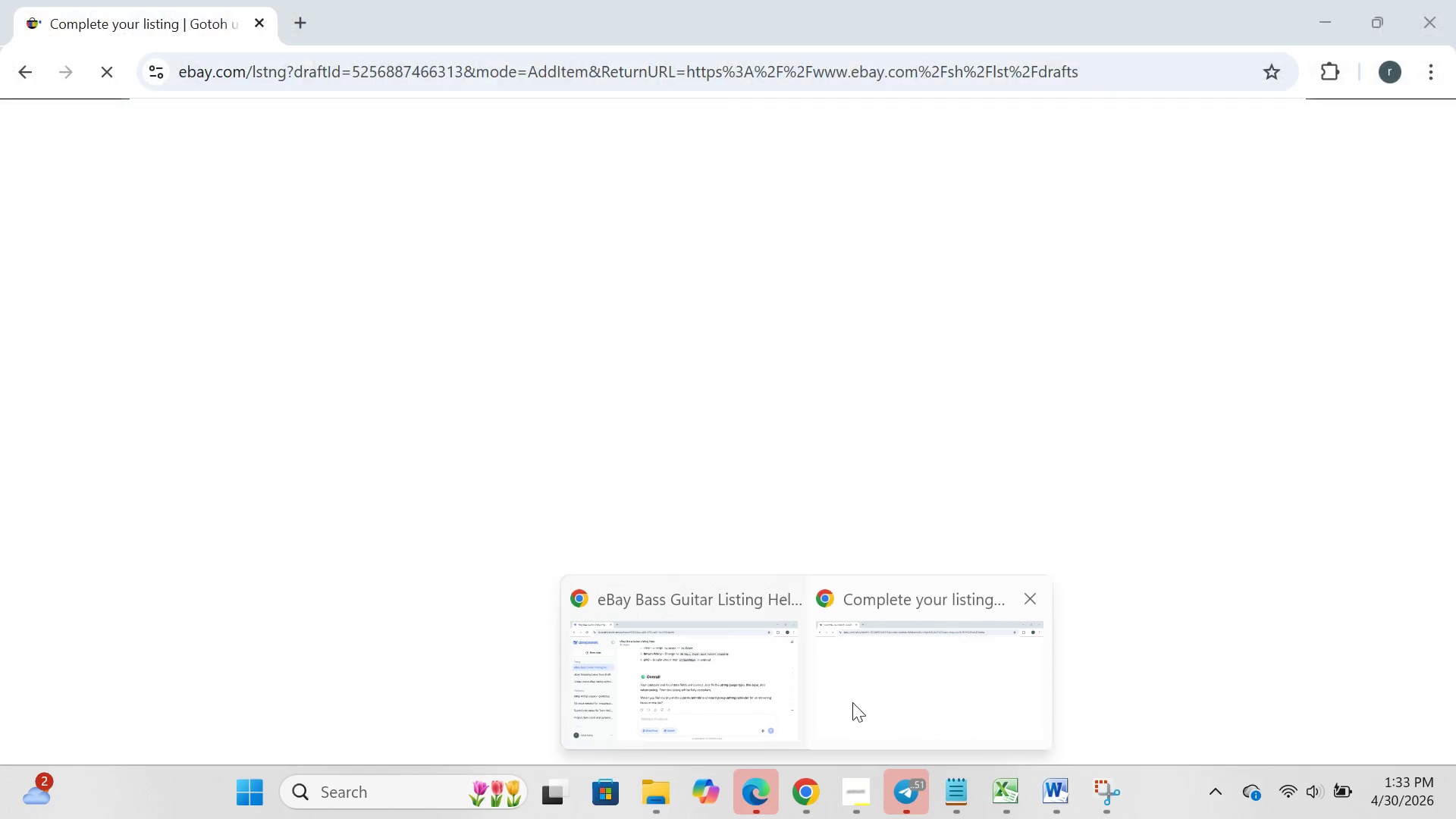 
left_click([852, 702])
 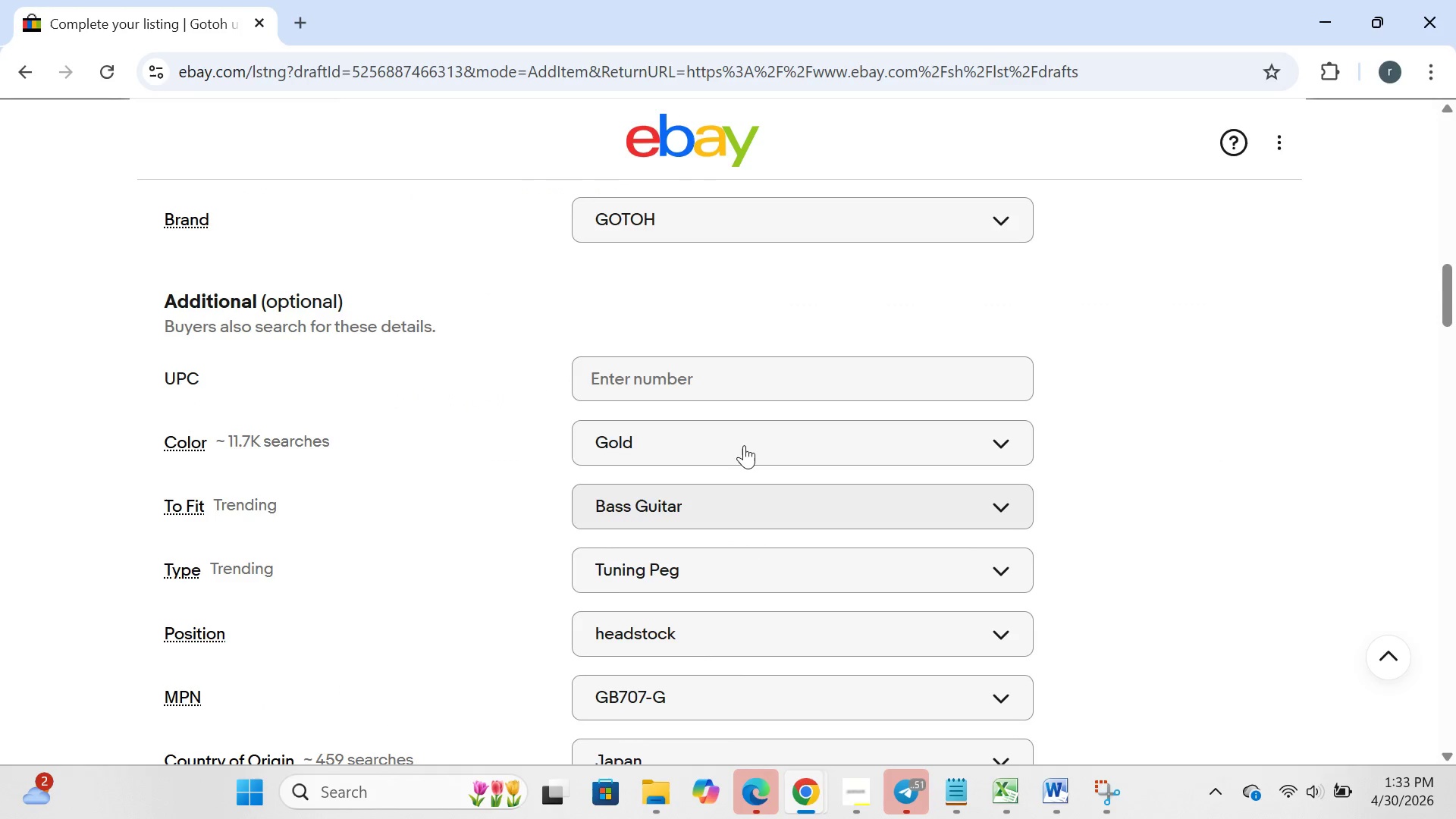 
left_click([679, 413])
 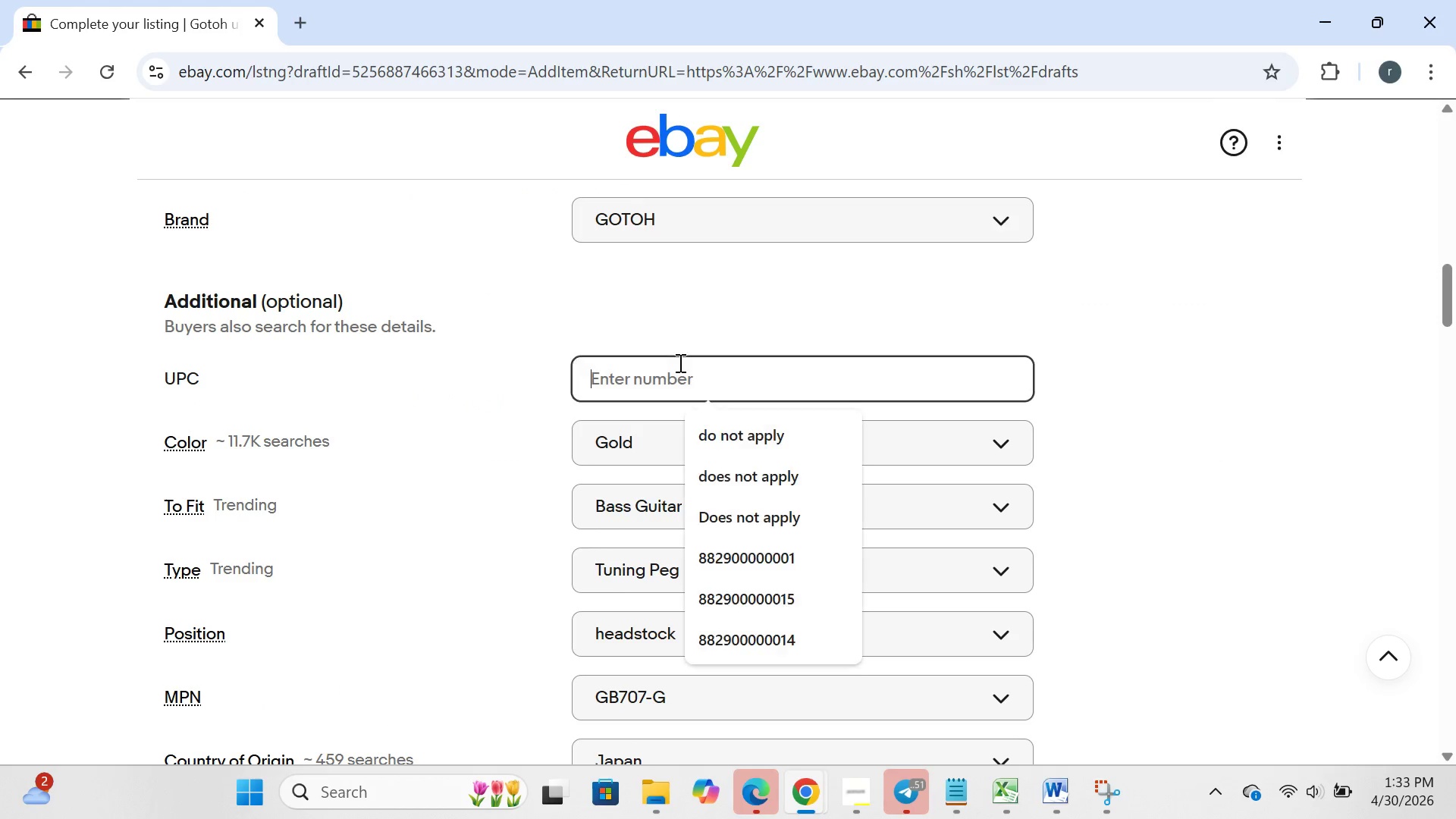 
left_click([679, 362])
 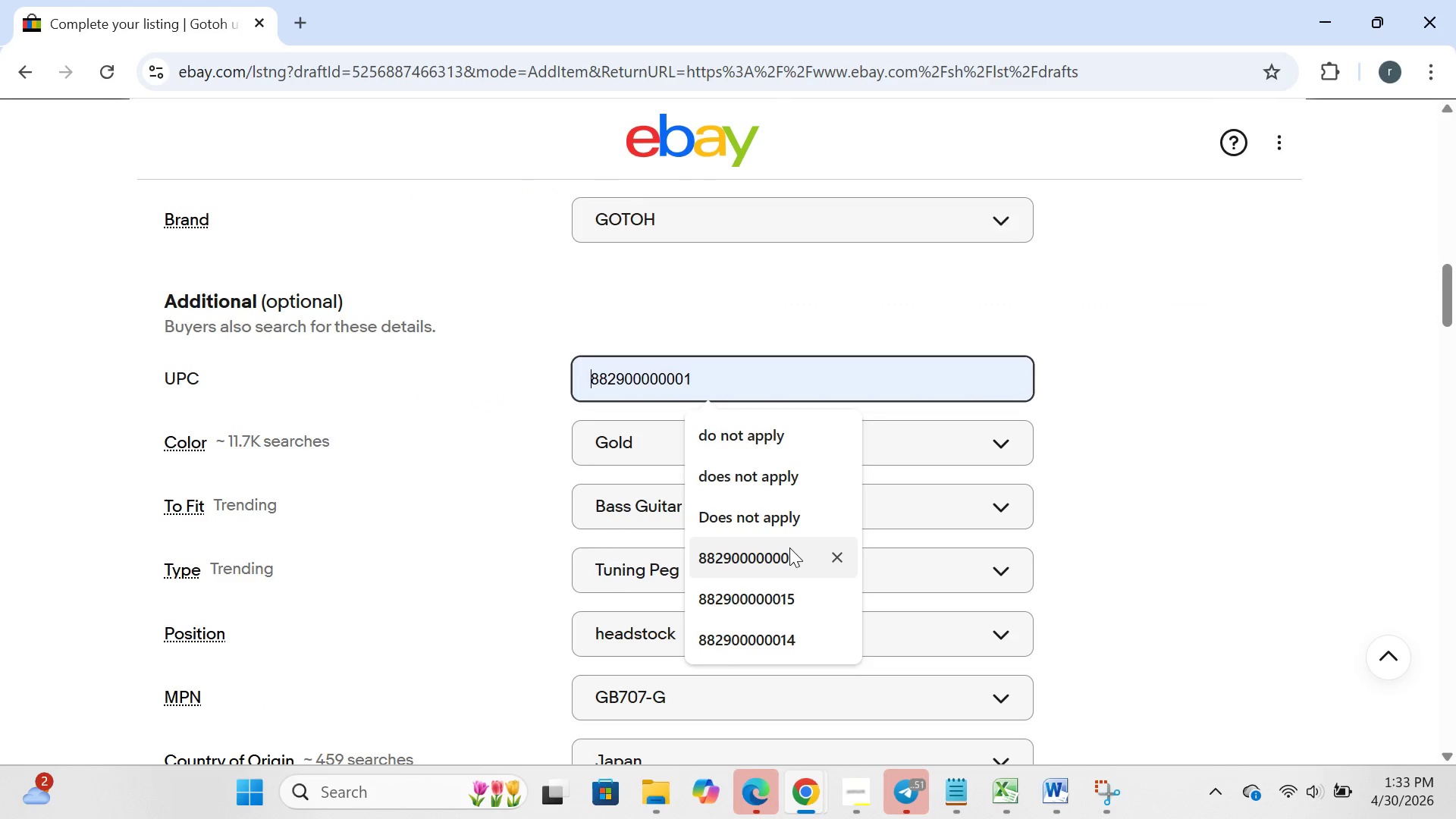 
left_click([789, 548])
 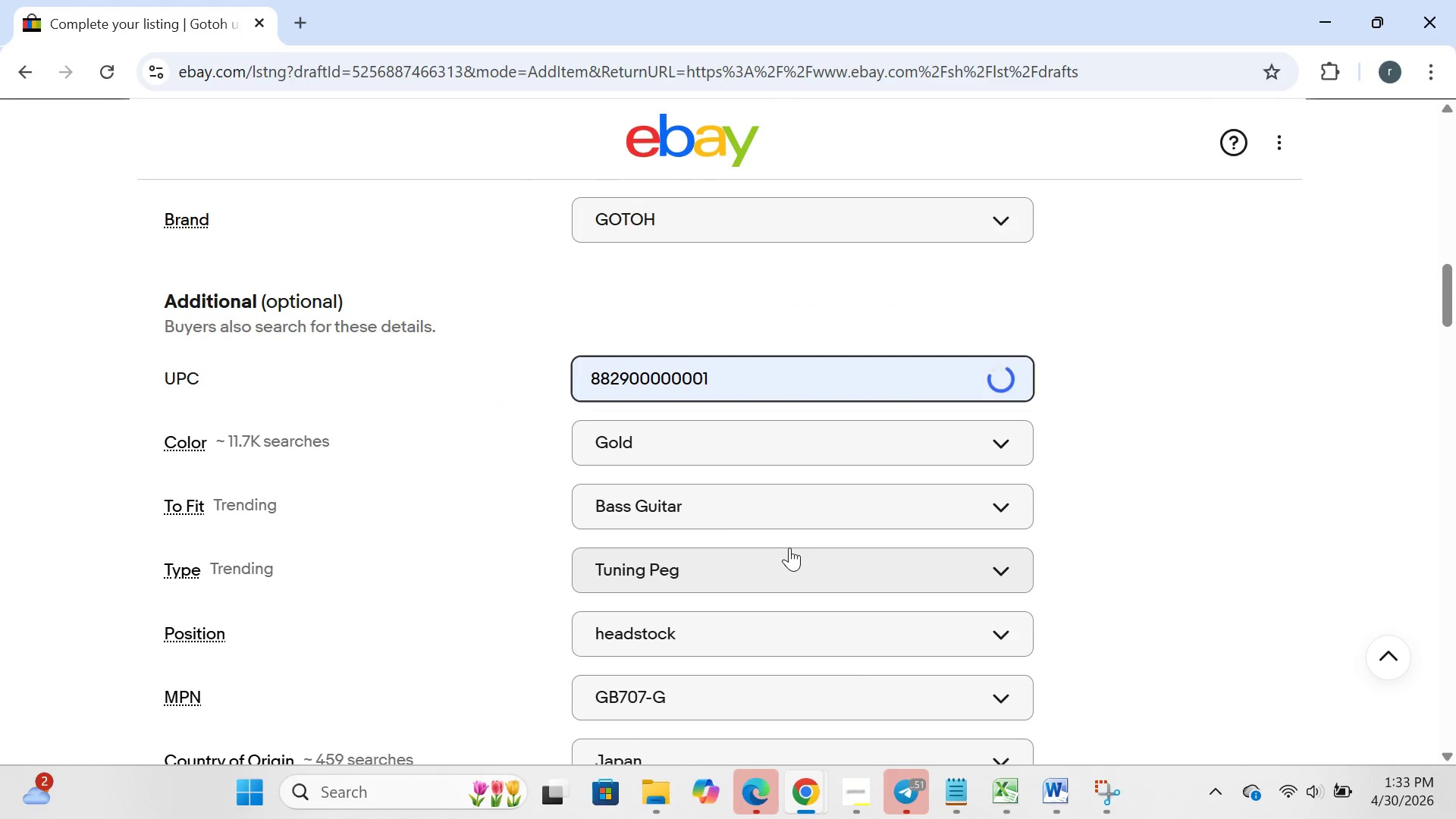 
key(Backspace)
 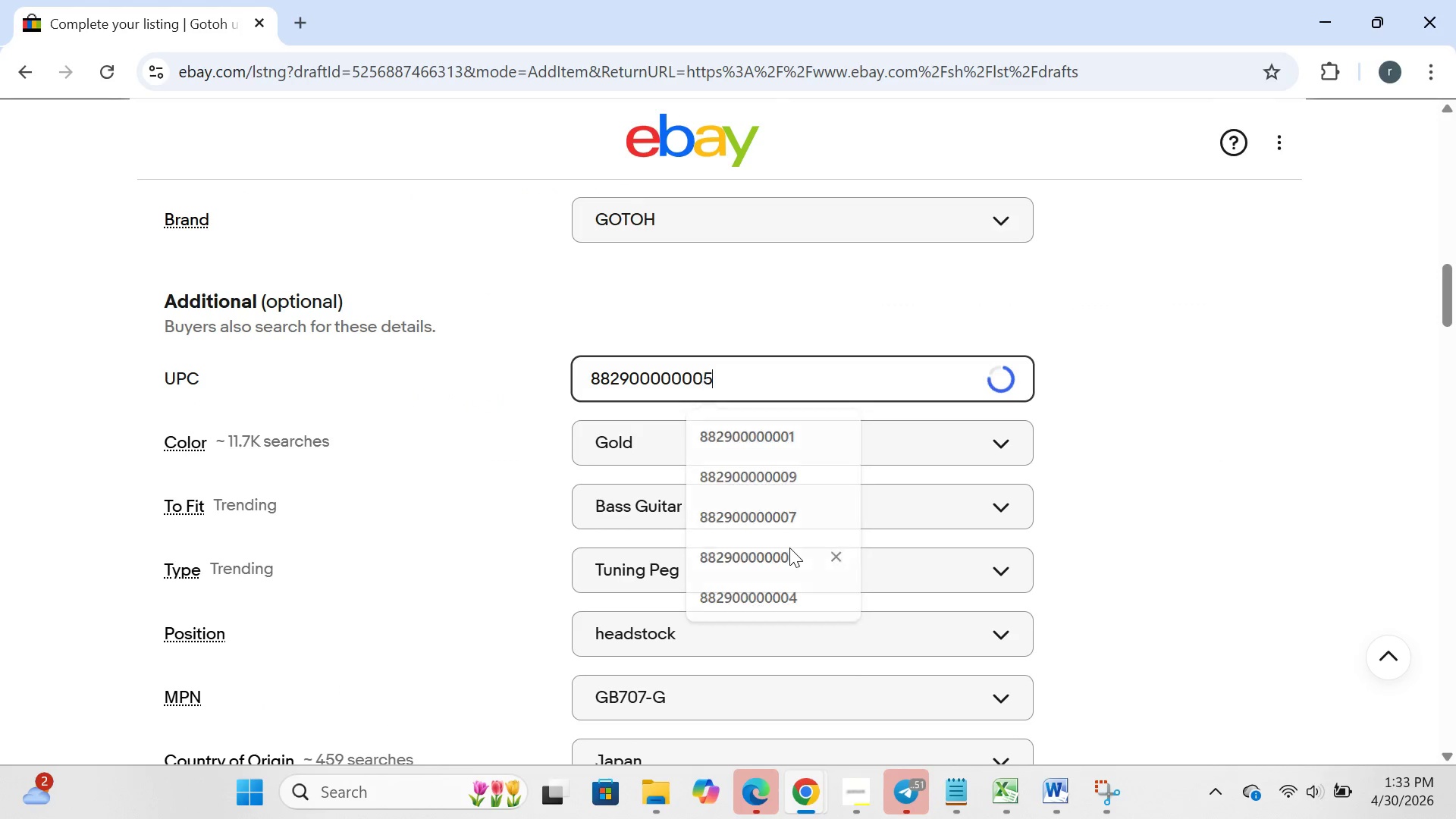 
key(5)
 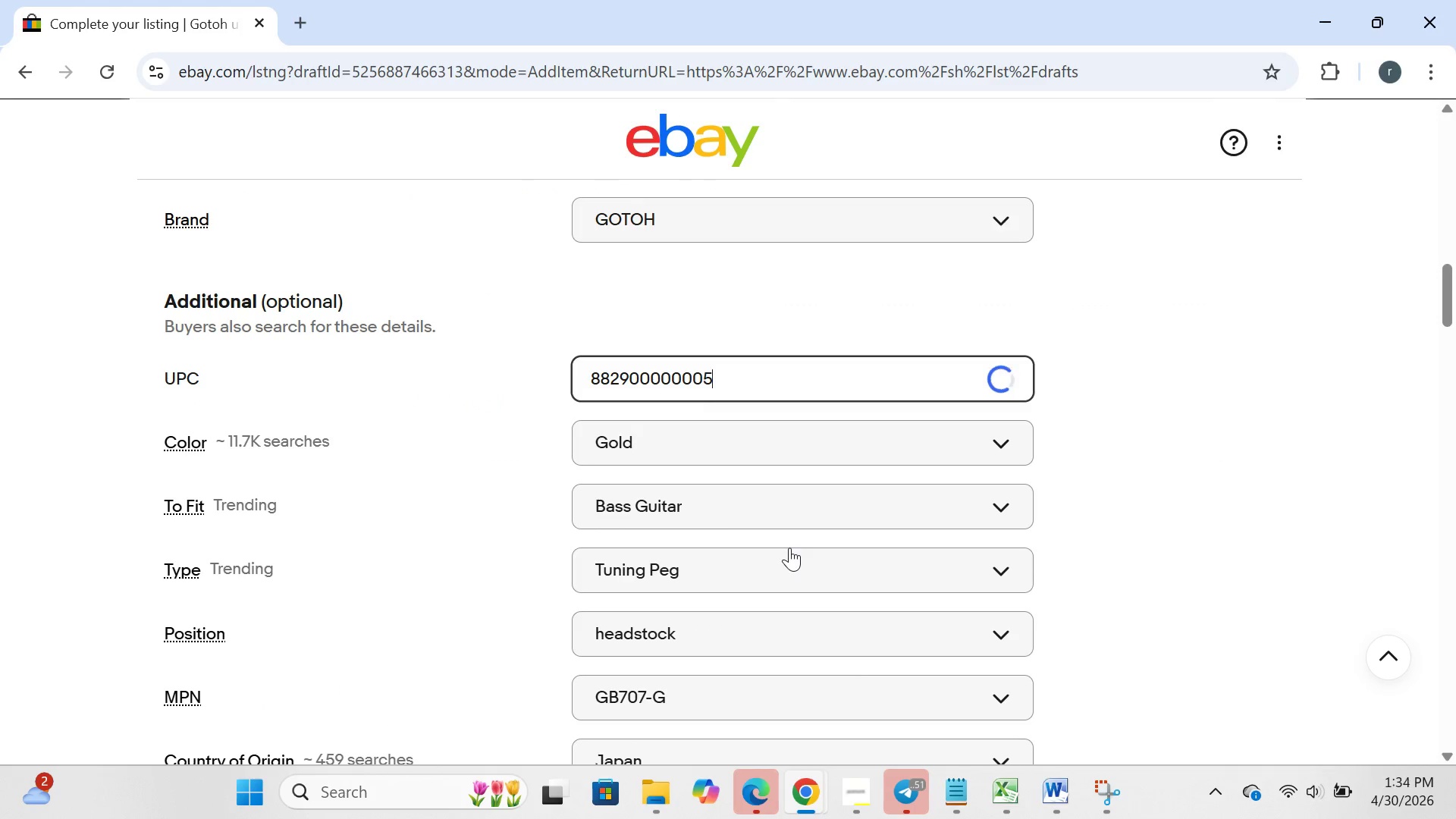 
mouse_move([825, 588])
 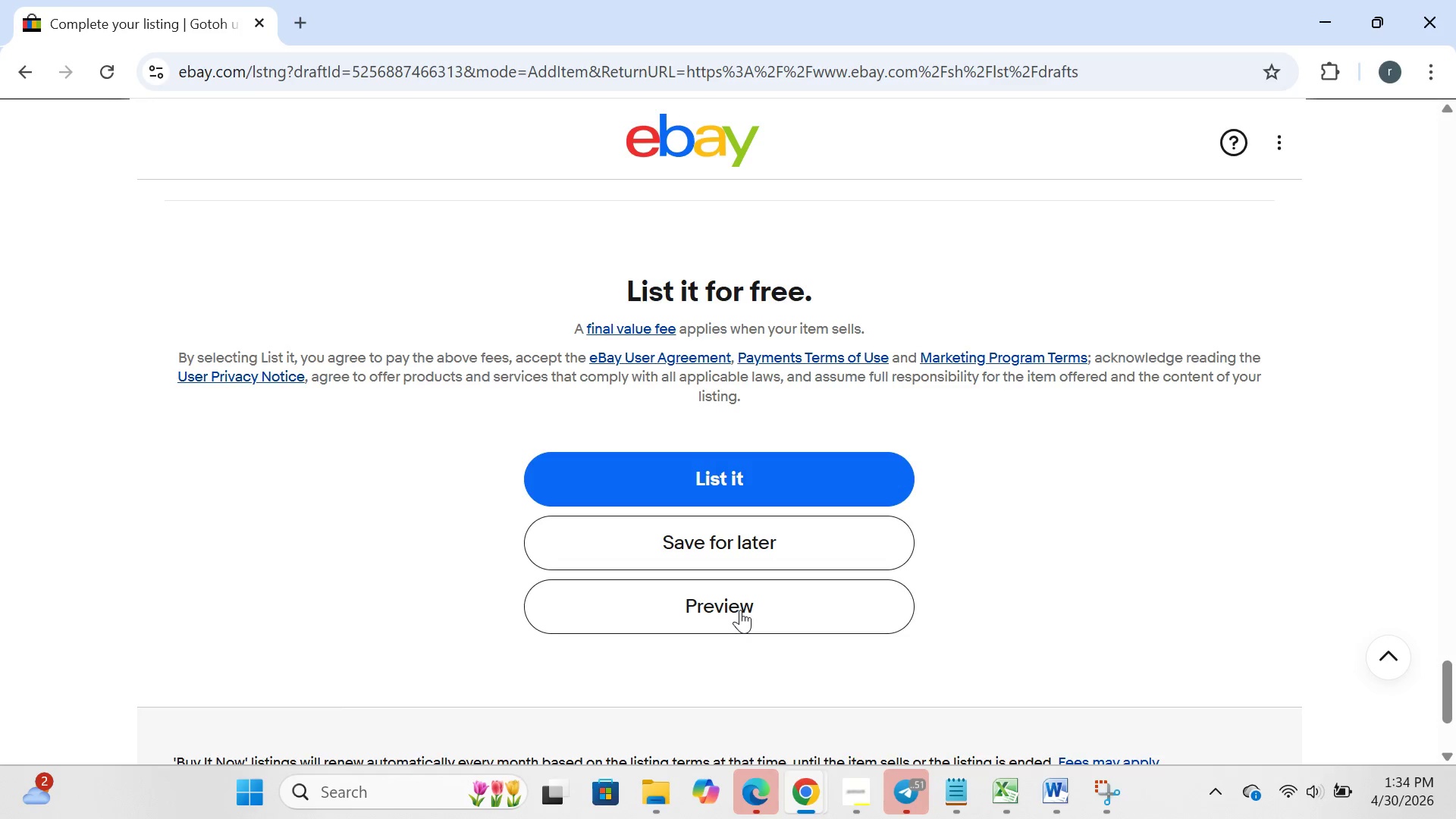 
left_click([740, 610])
 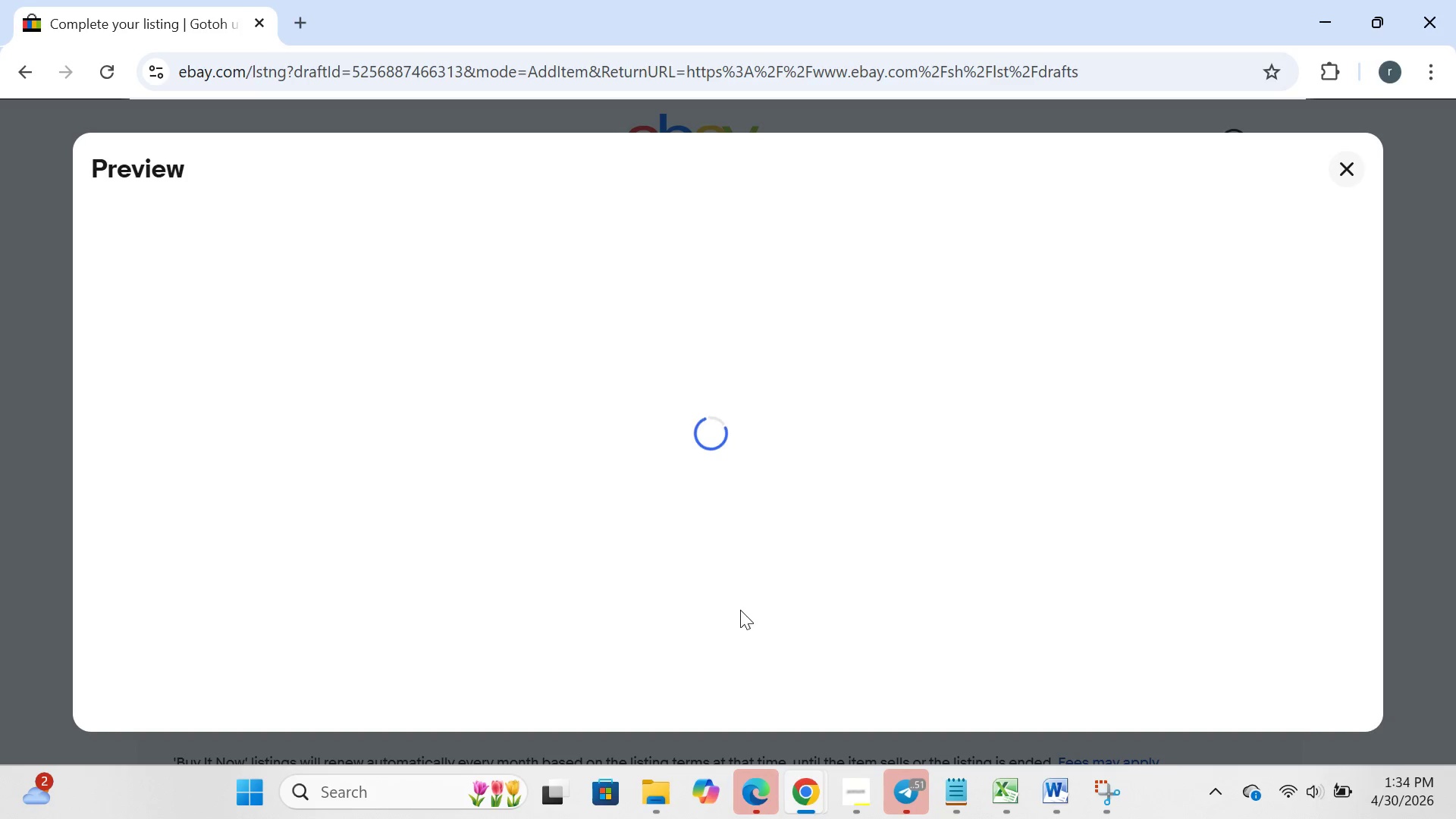 
wait(20.0)
 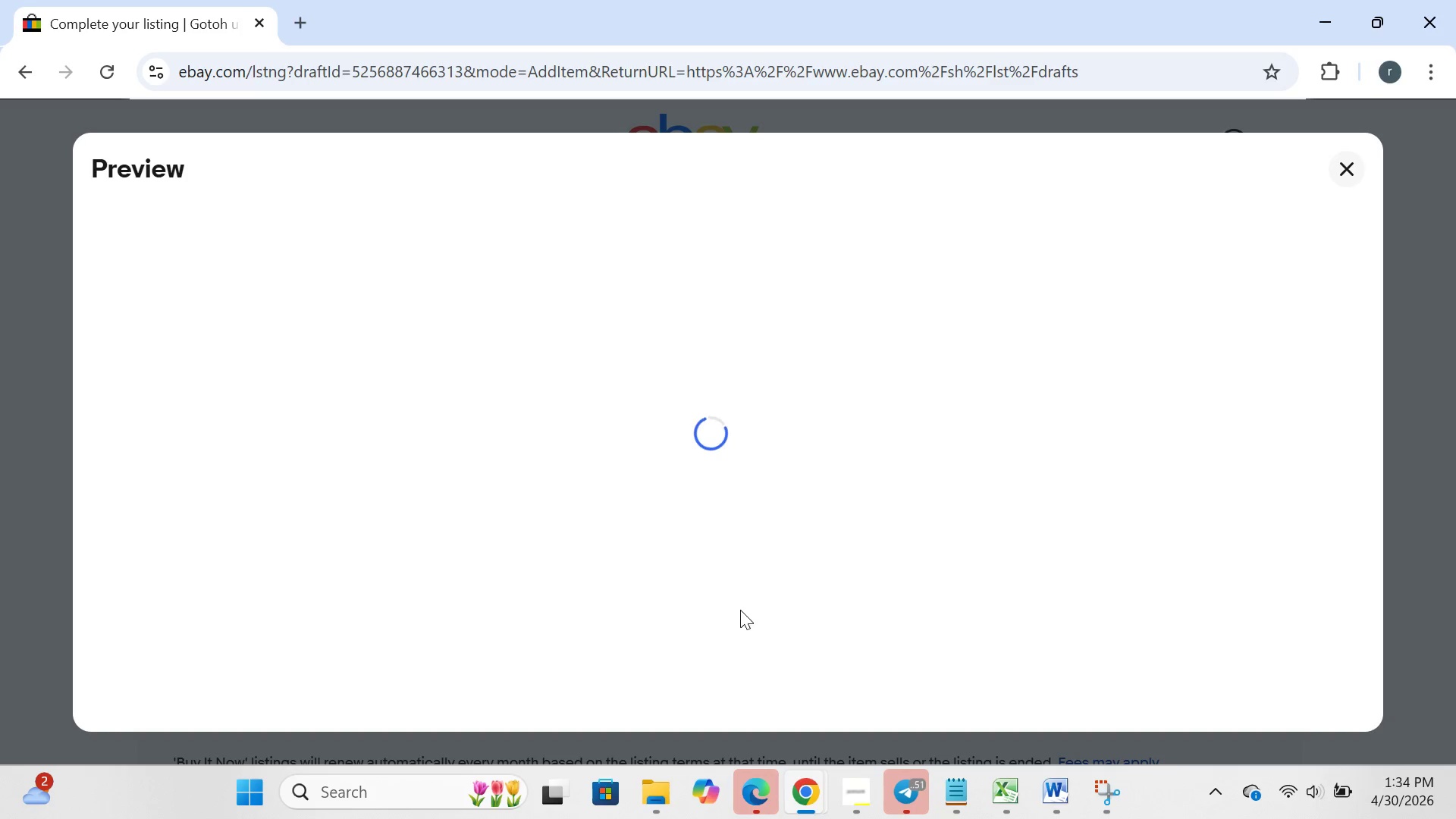 
left_click([266, 792])
 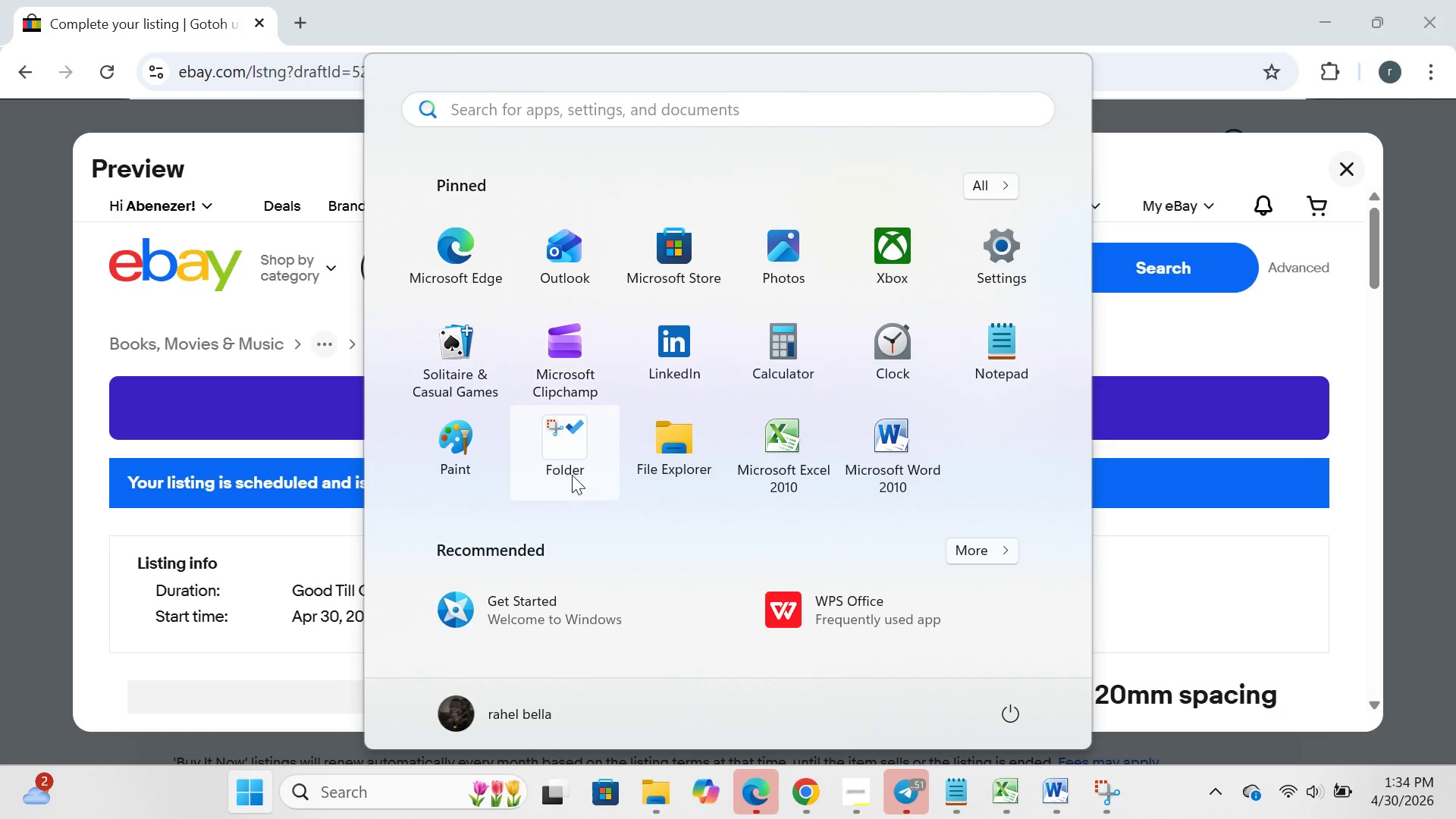 
left_click([572, 475])
 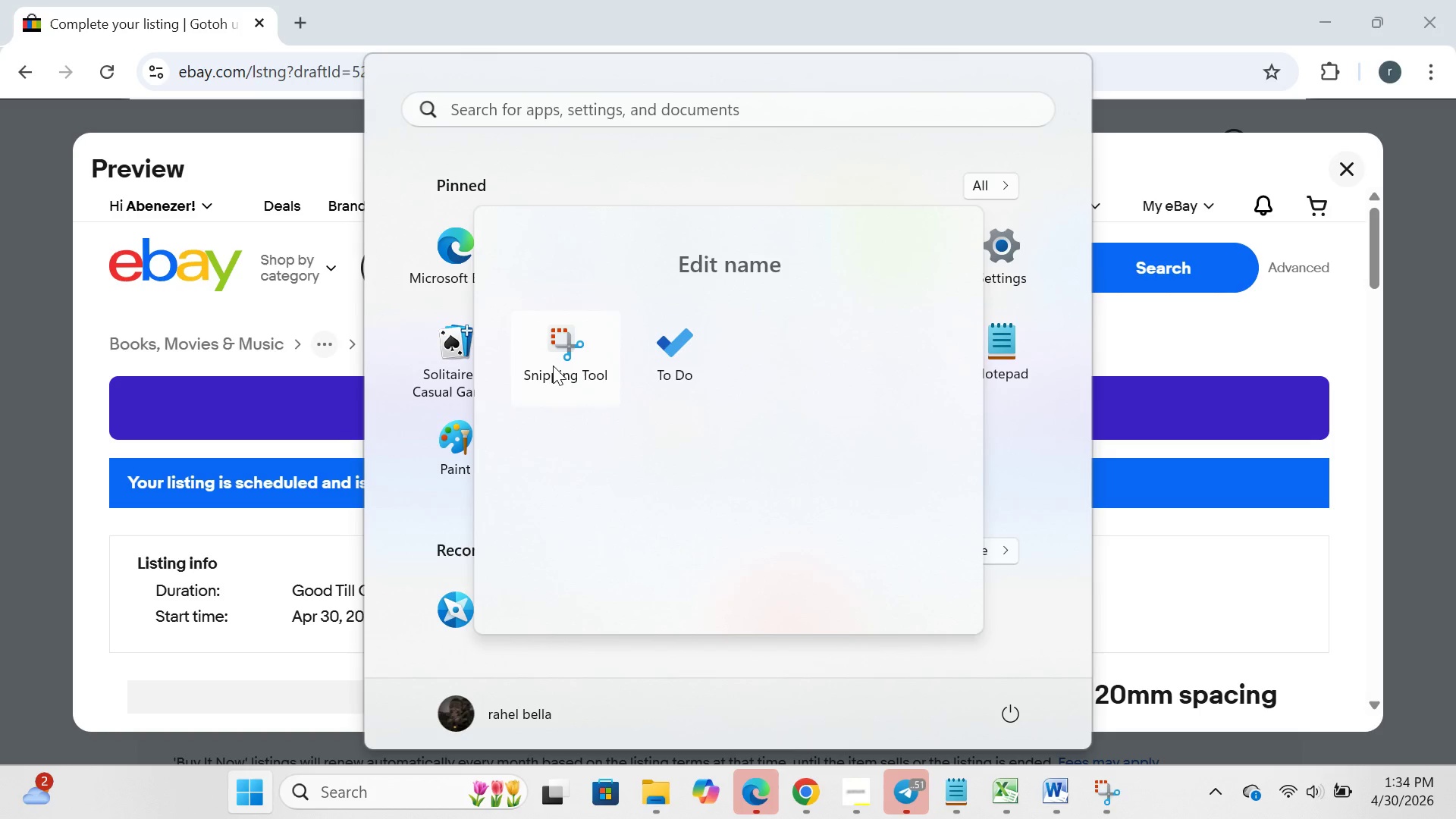 
left_click([553, 366])